 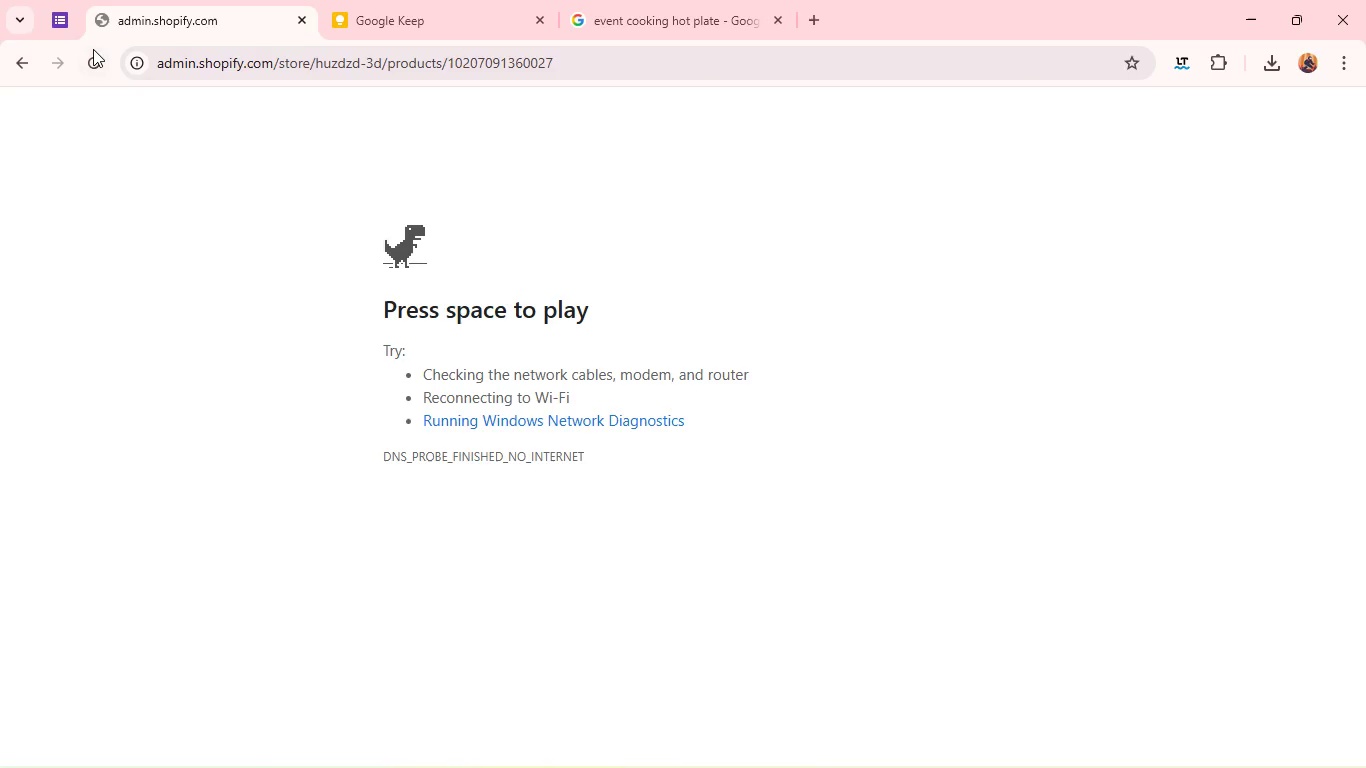 
left_click([96, 55])
 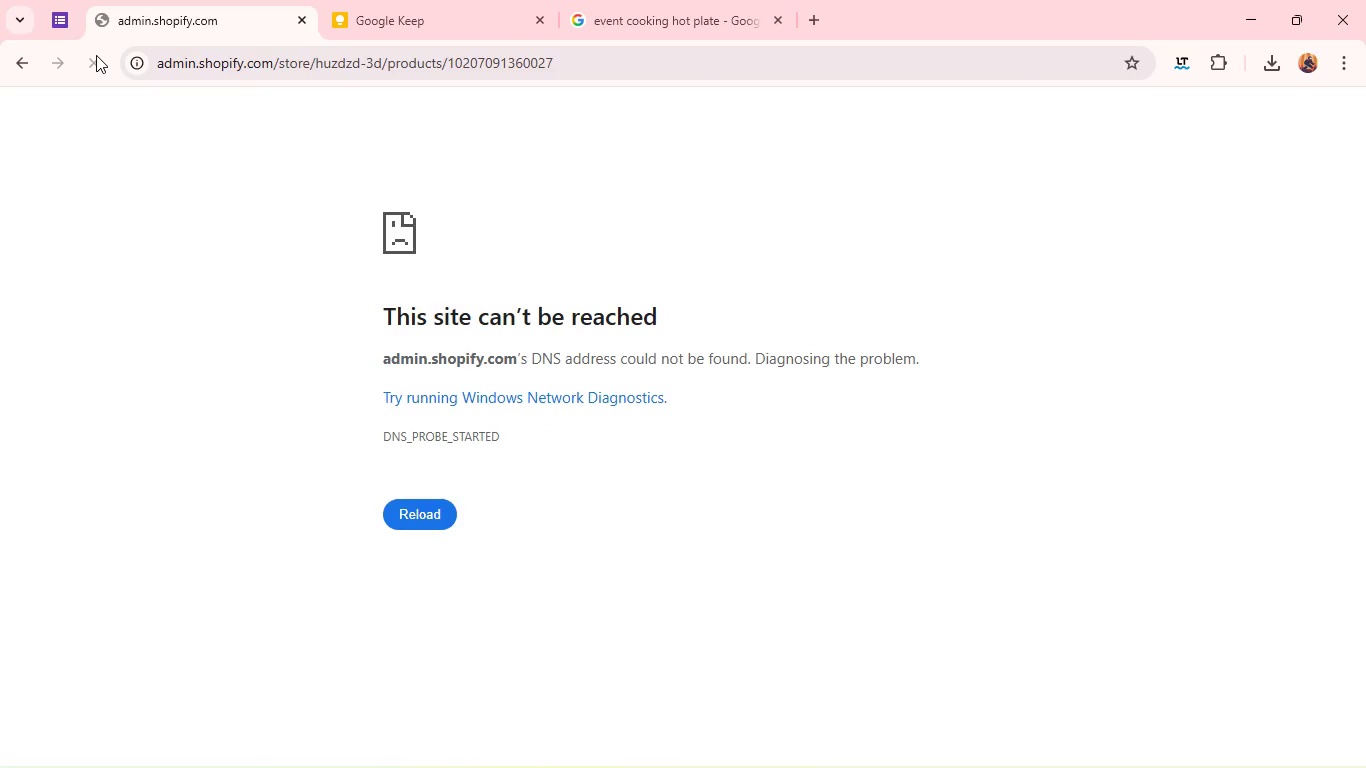 
left_click([96, 55])
 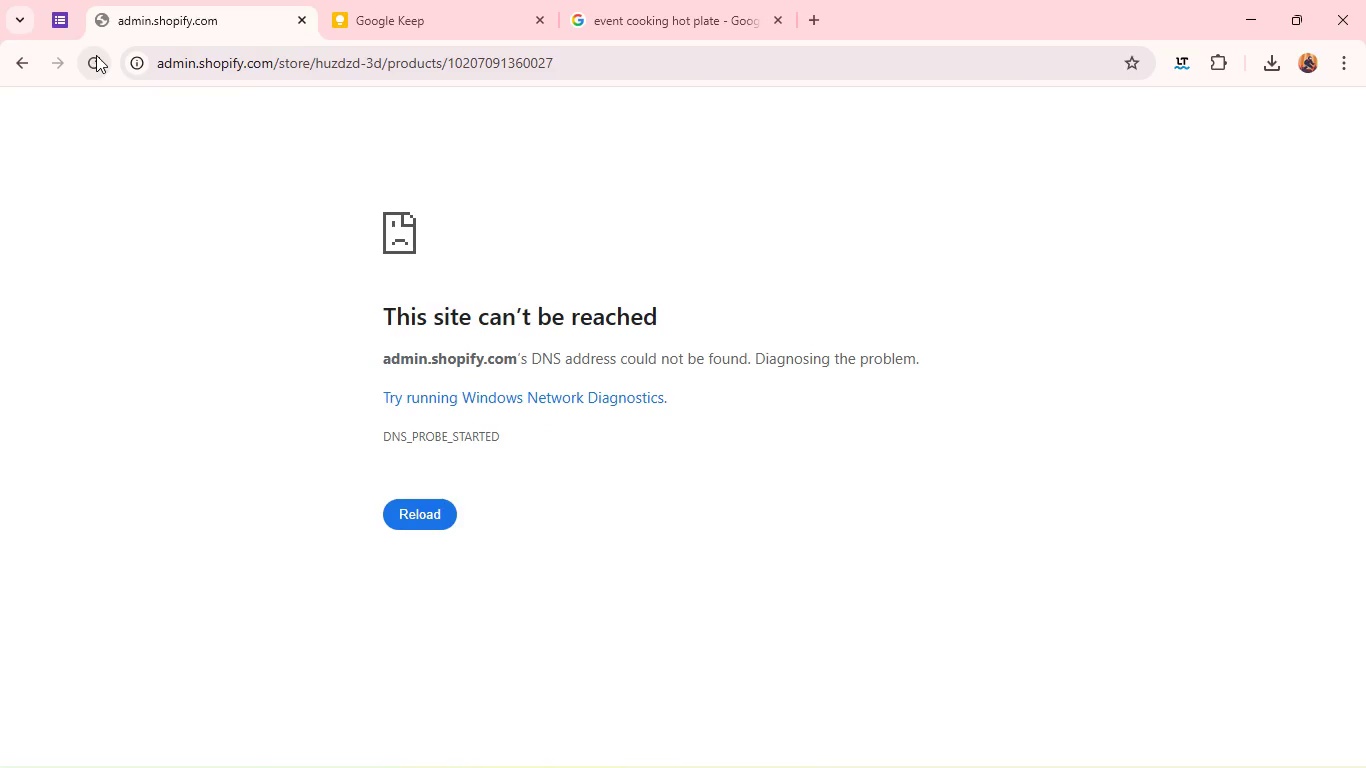 
left_click([96, 55])
 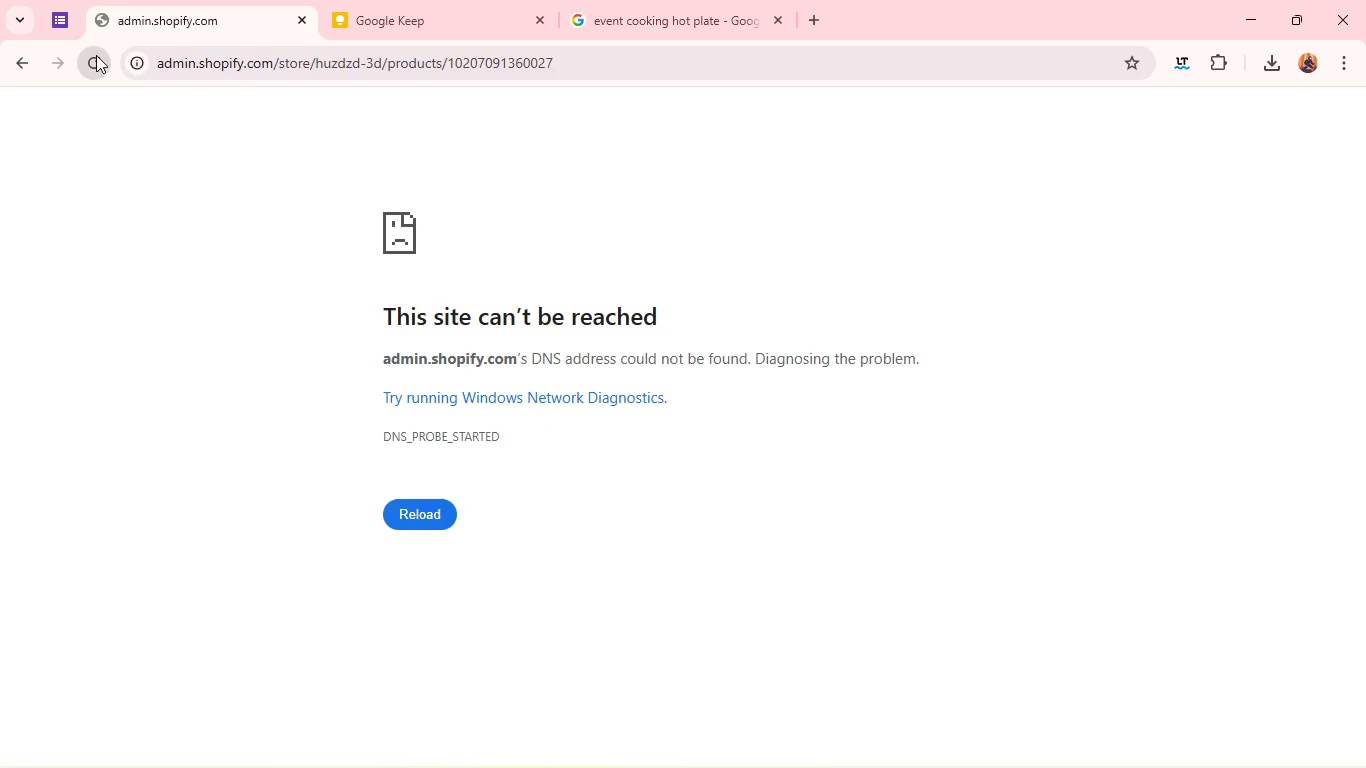 
double_click([96, 55])
 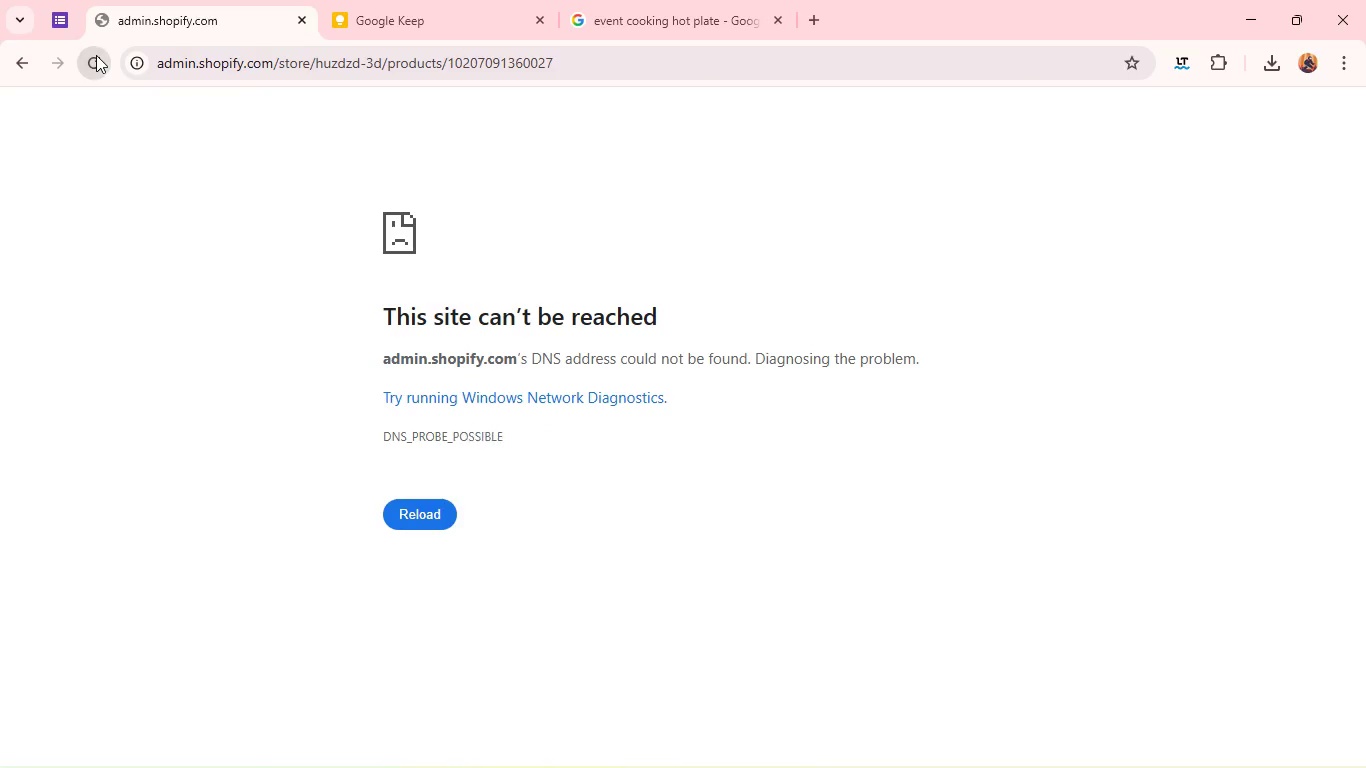 
triple_click([96, 55])
 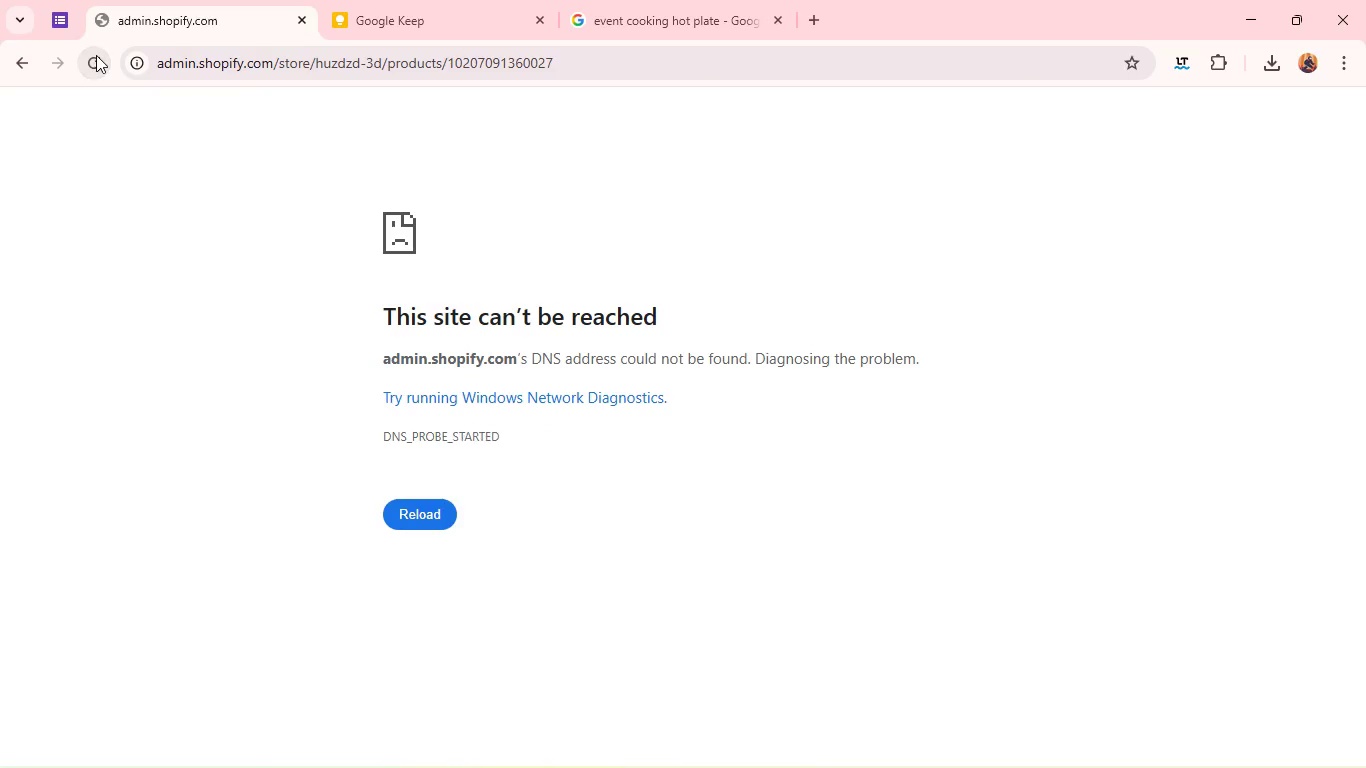 
triple_click([96, 55])
 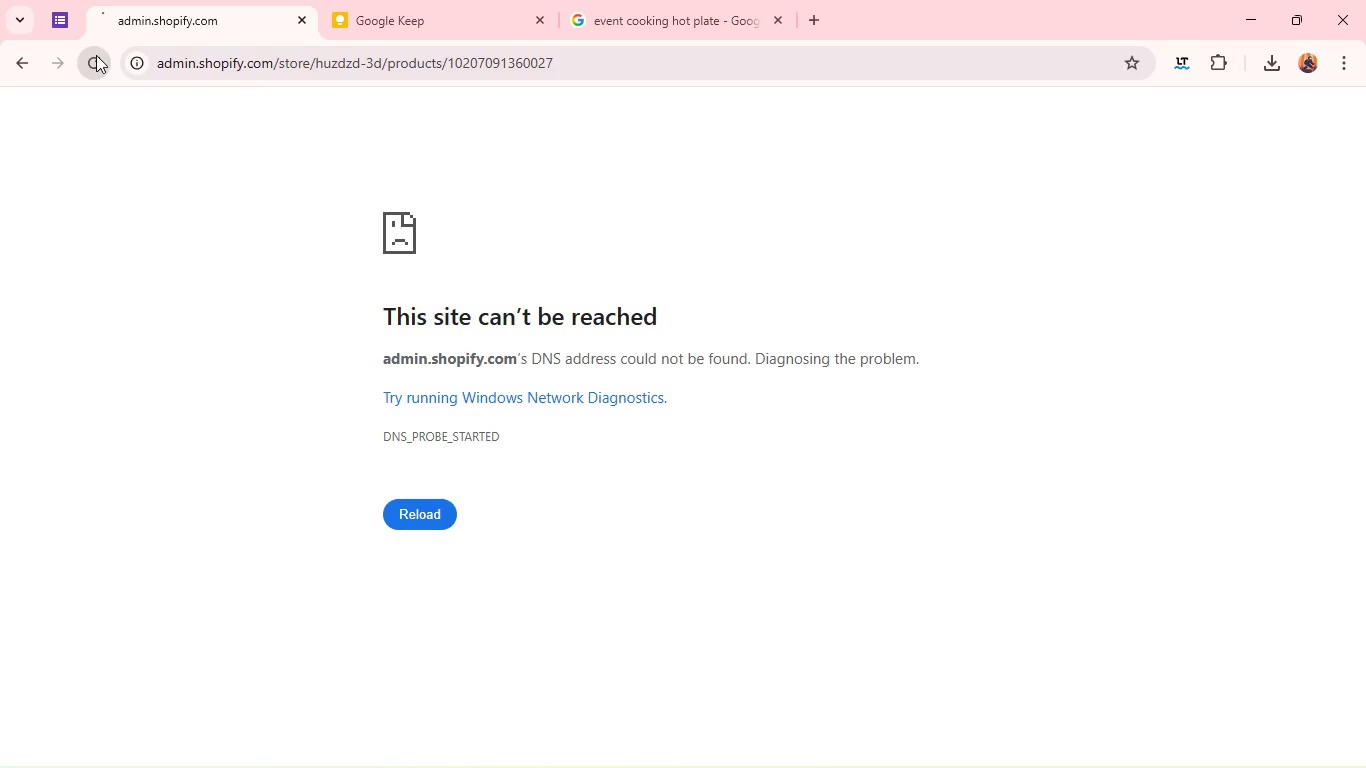 
triple_click([96, 55])
 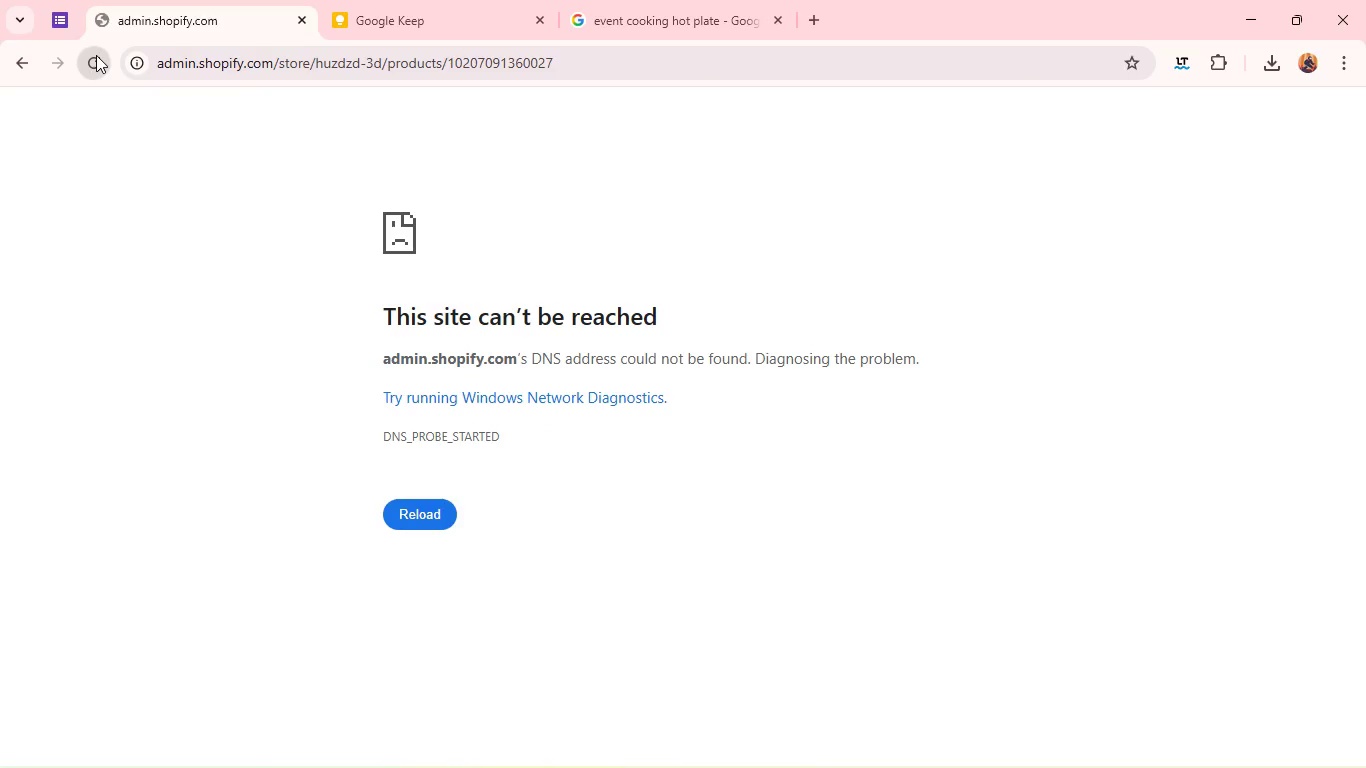 